 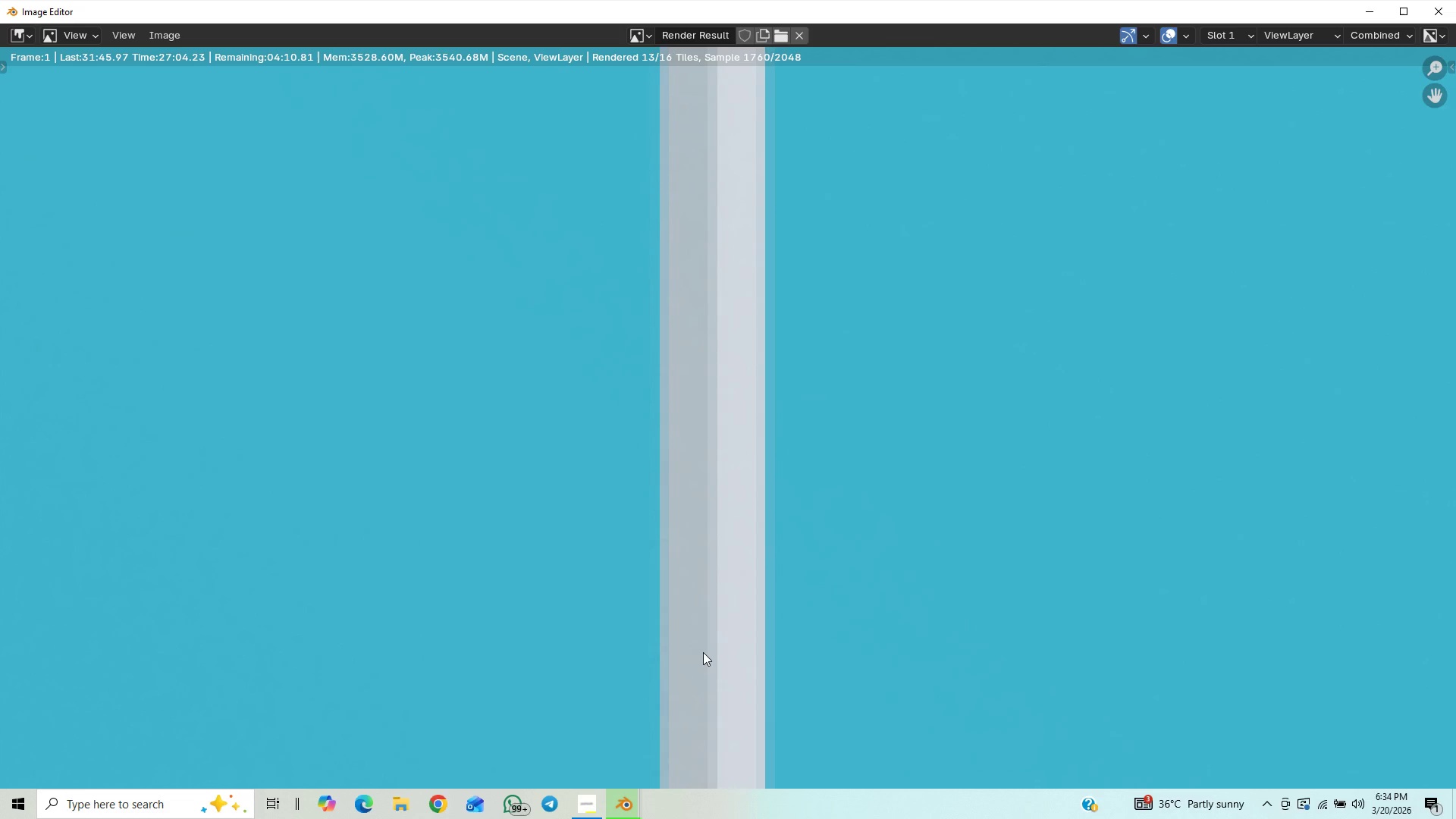 
scroll: coordinate [703, 652], scroll_direction: down, amount: 11.0
 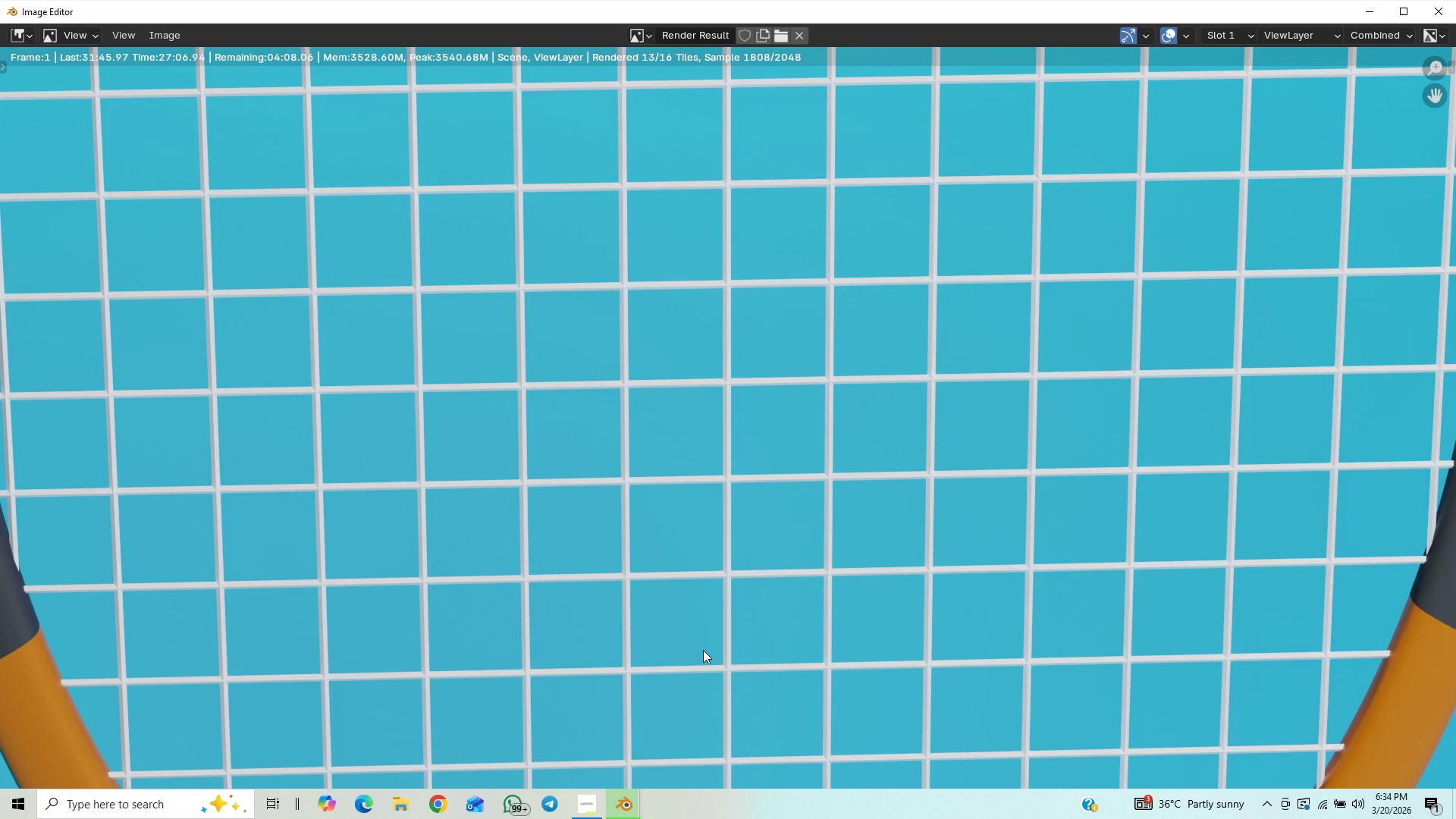 
scroll: coordinate [669, 522], scroll_direction: up, amount: 7.0
 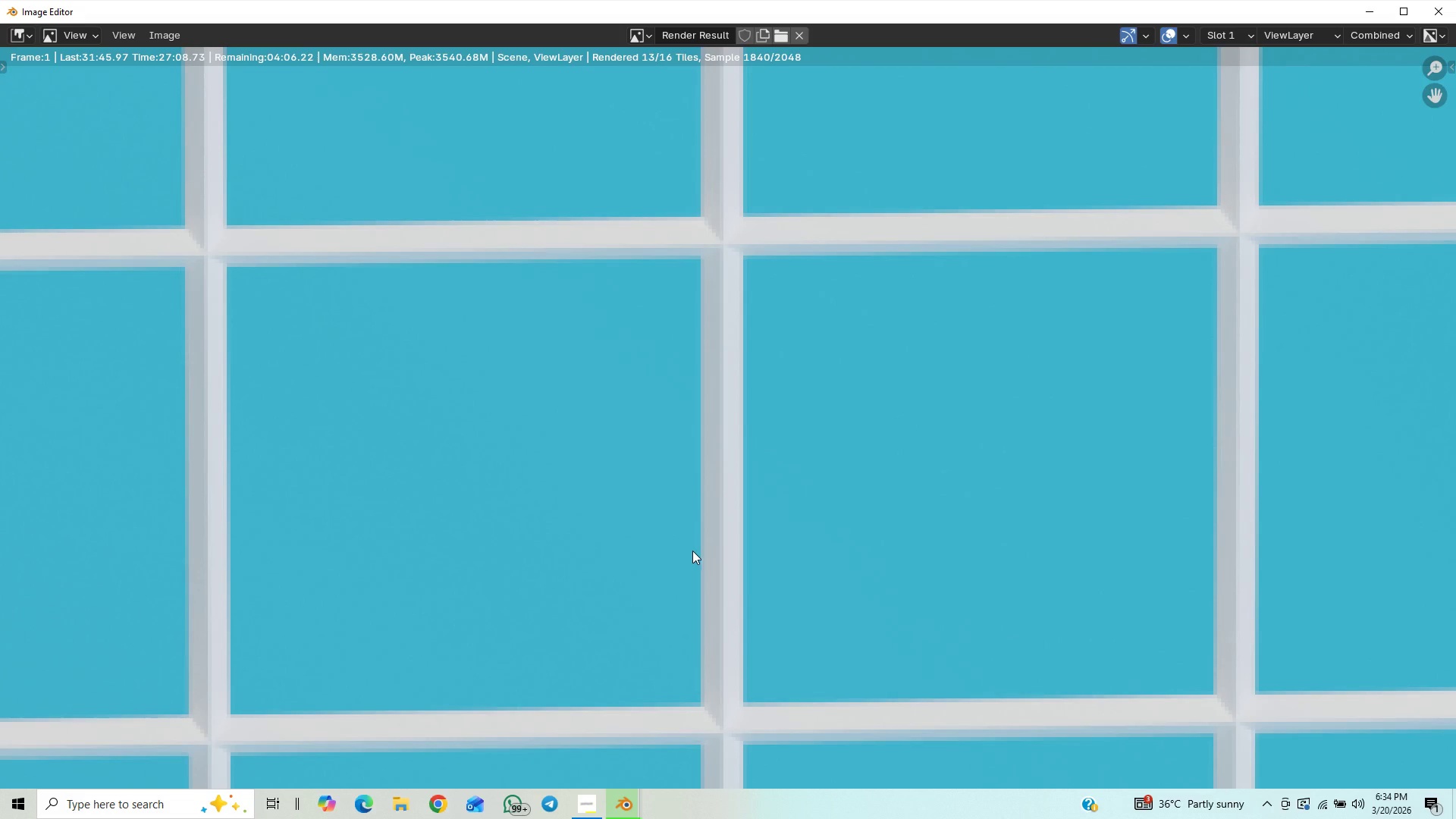 
scroll: coordinate [704, 541], scroll_direction: down, amount: 12.0
 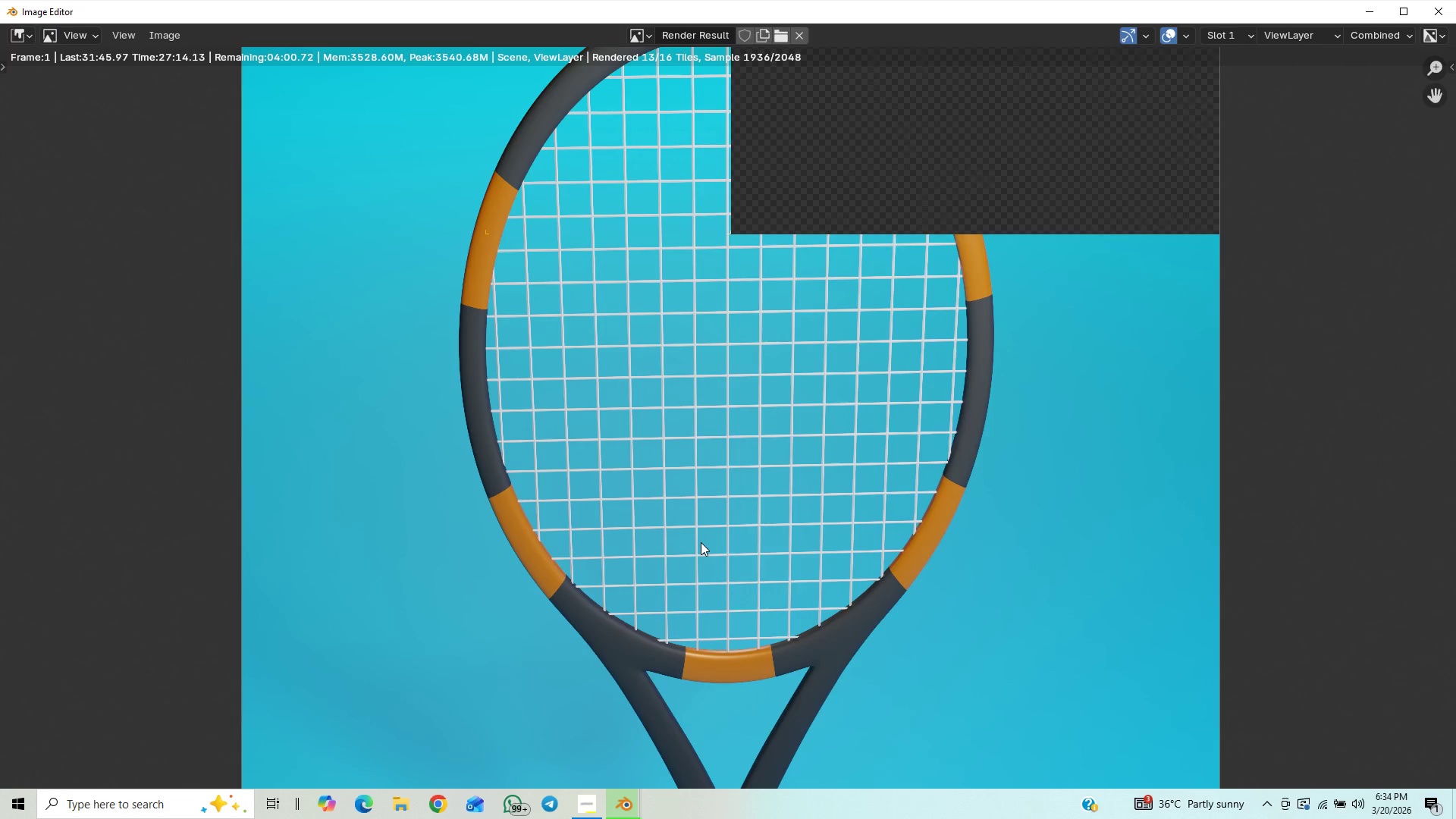 
scroll: coordinate [701, 543], scroll_direction: up, amount: 2.0
 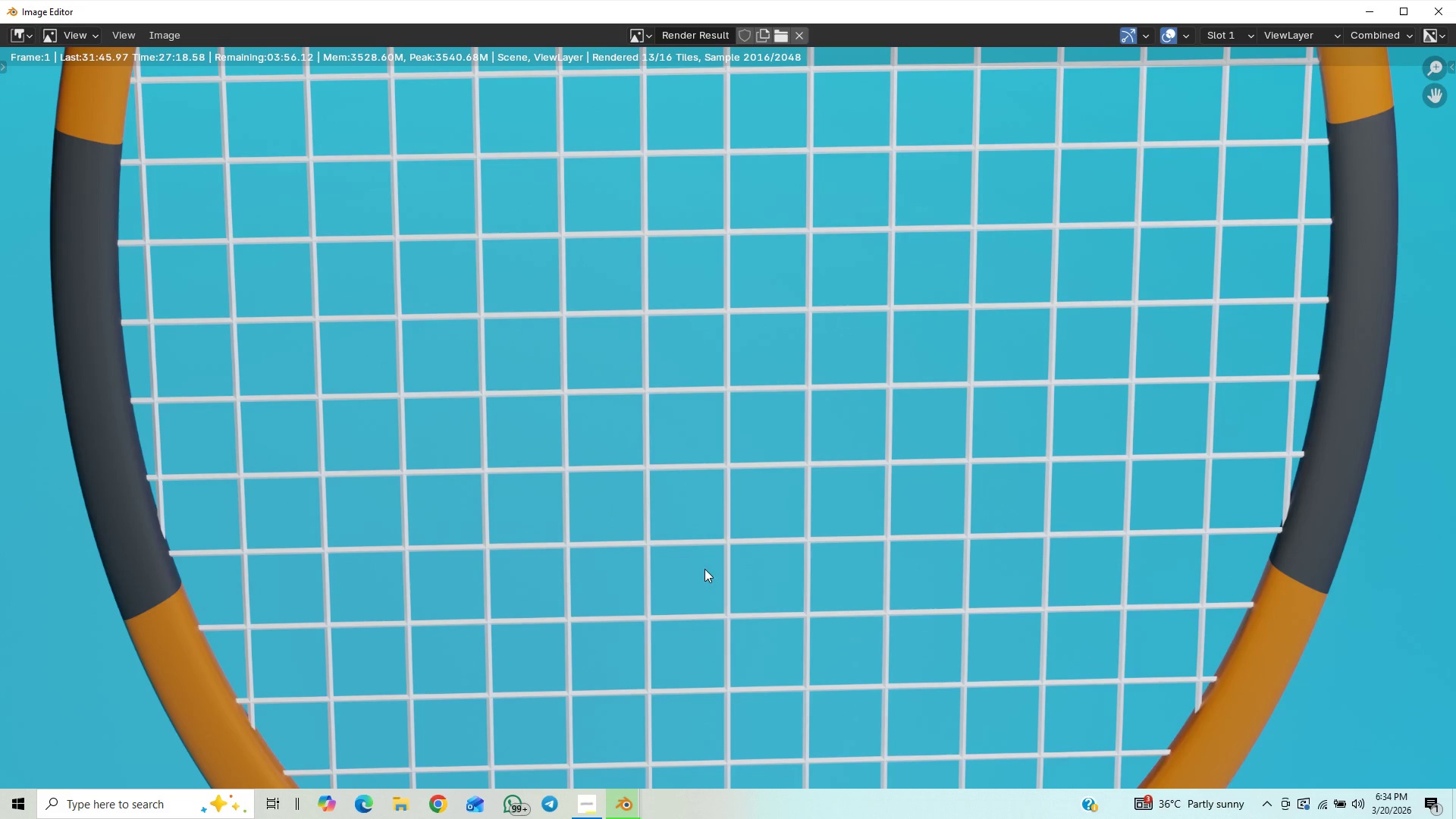 
scroll: coordinate [710, 553], scroll_direction: down, amount: 1.0
 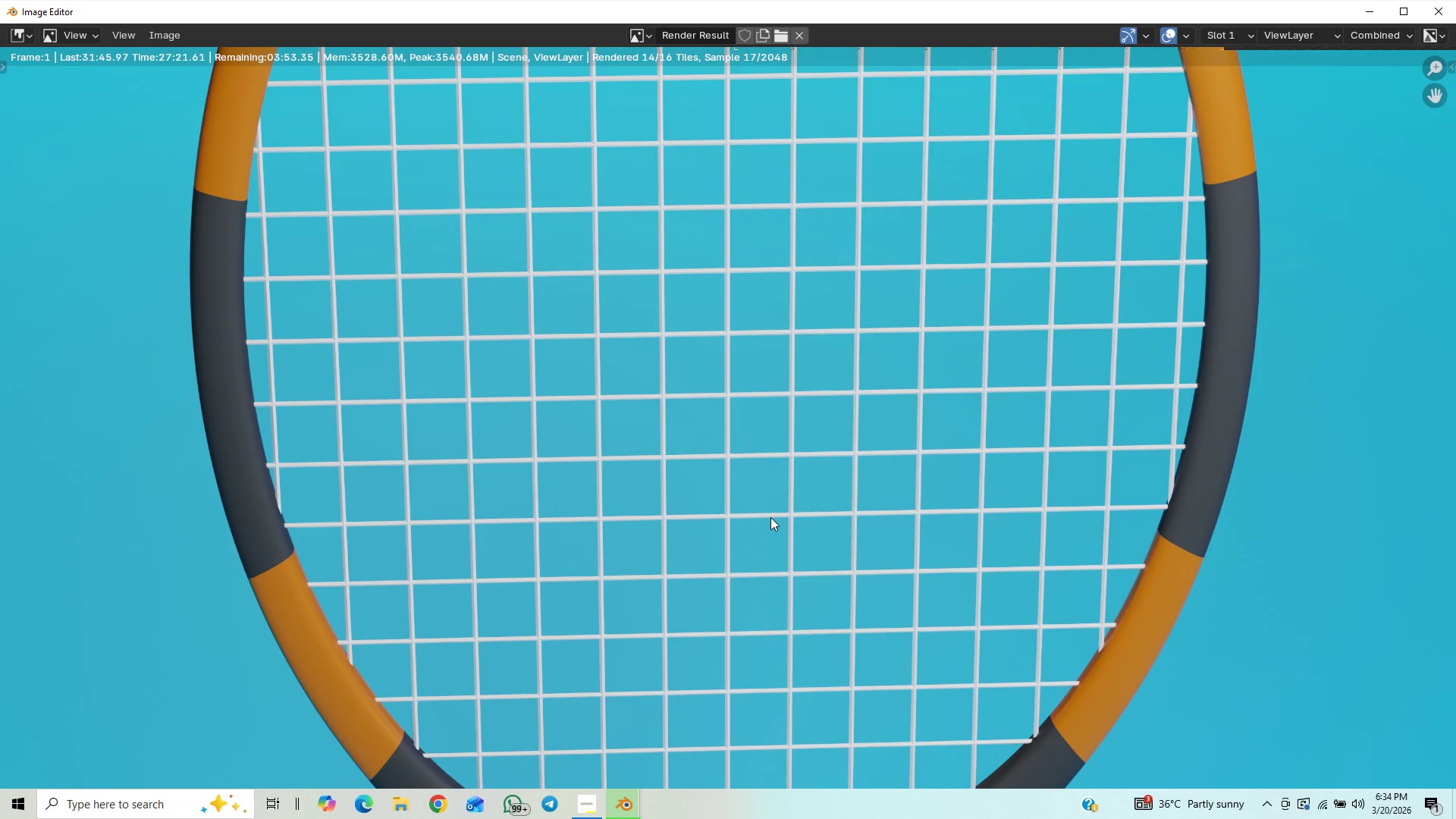 
scroll: coordinate [761, 526], scroll_direction: up, amount: 3.0
 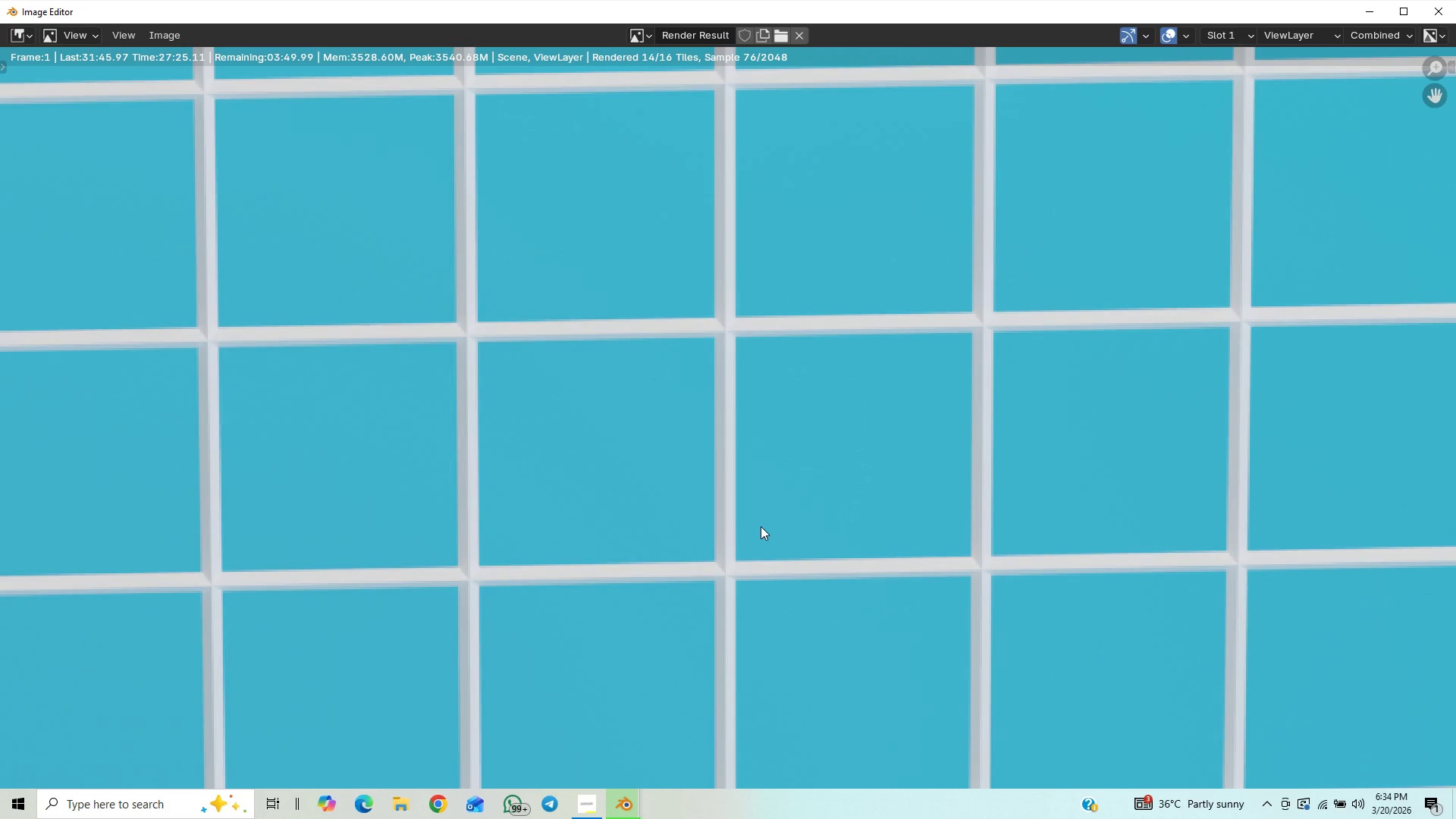 
scroll: coordinate [761, 526], scroll_direction: down, amount: 10.0
 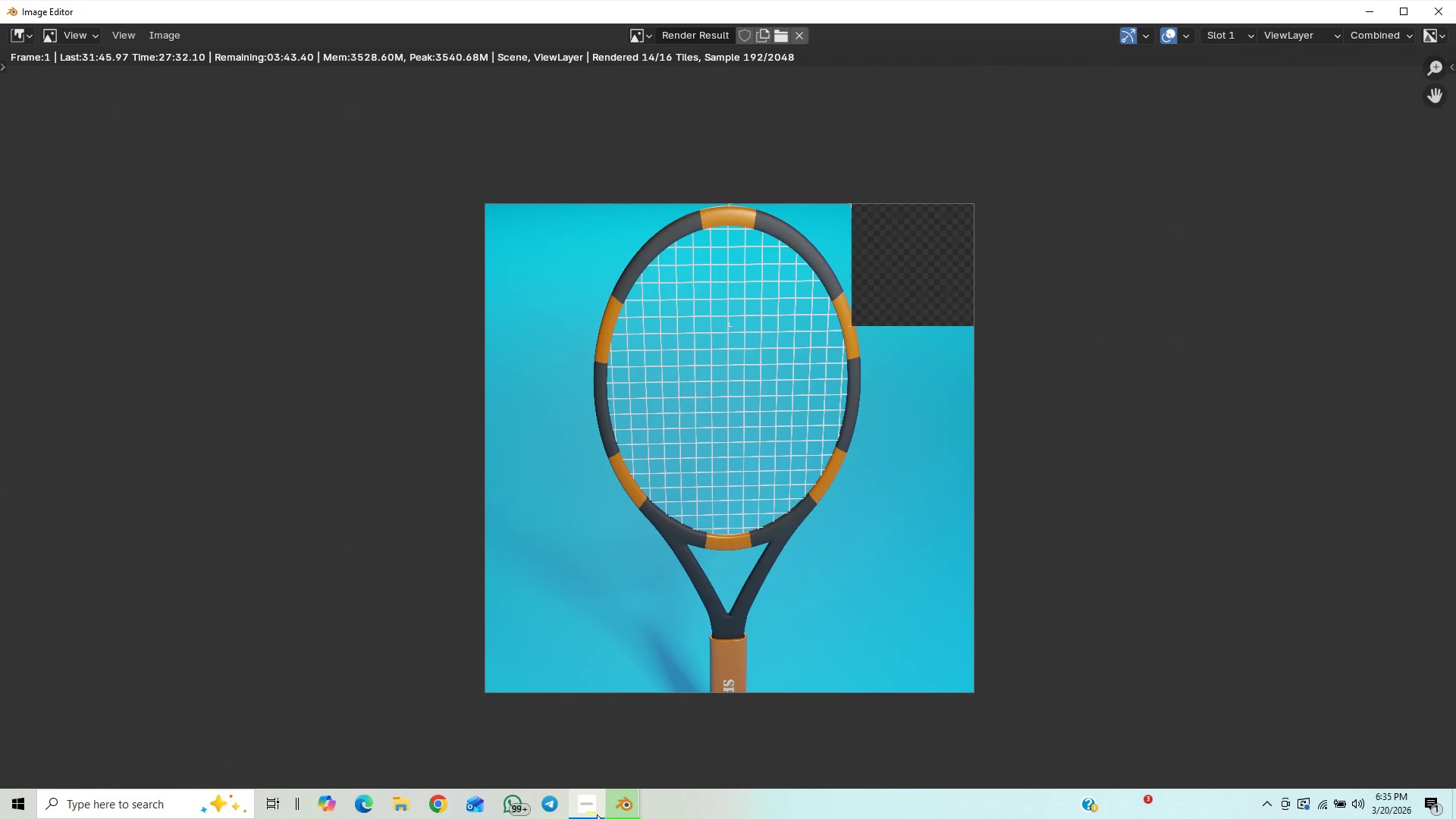 
left_click([592, 810])